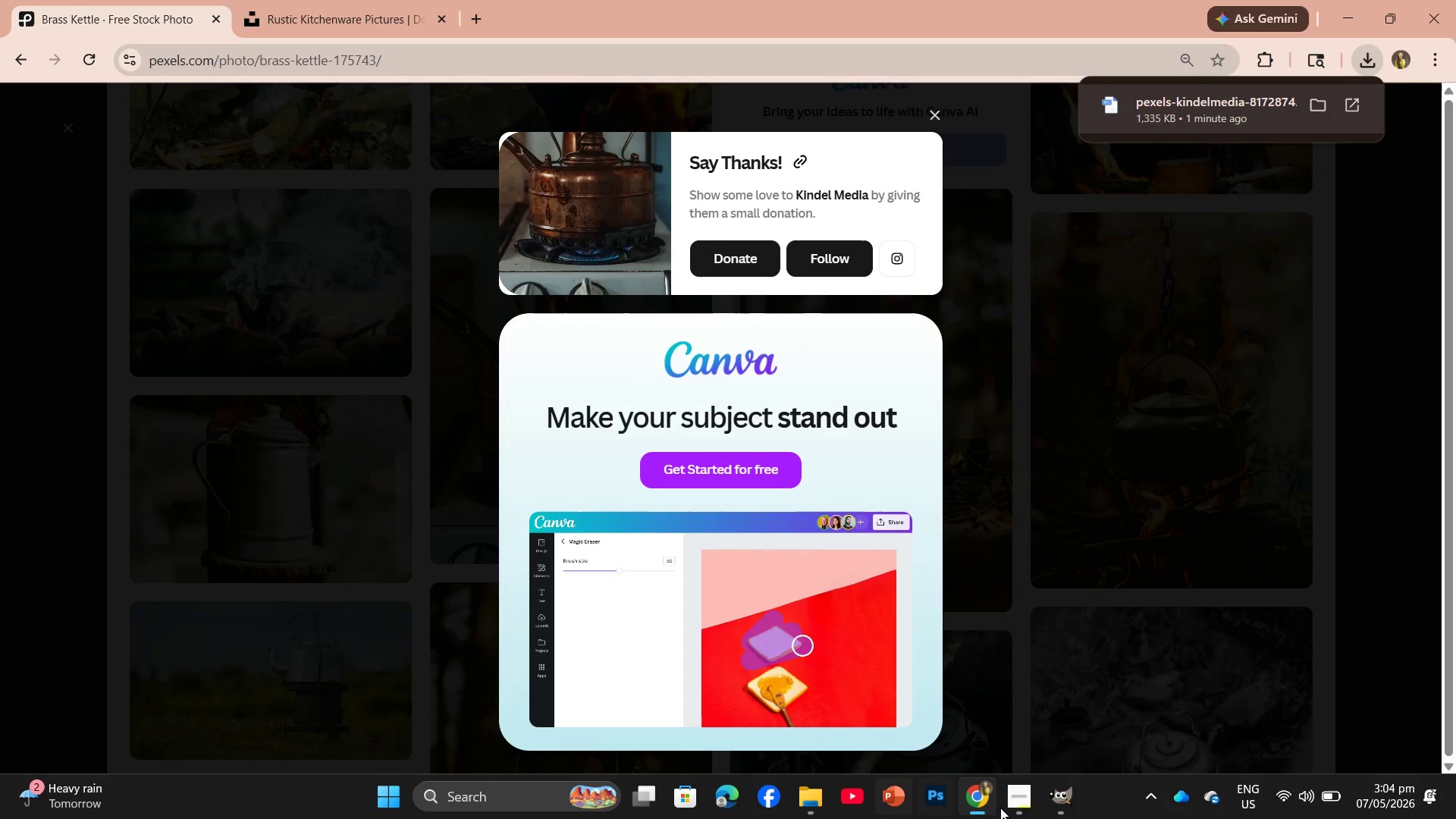 
left_click([1026, 805])